 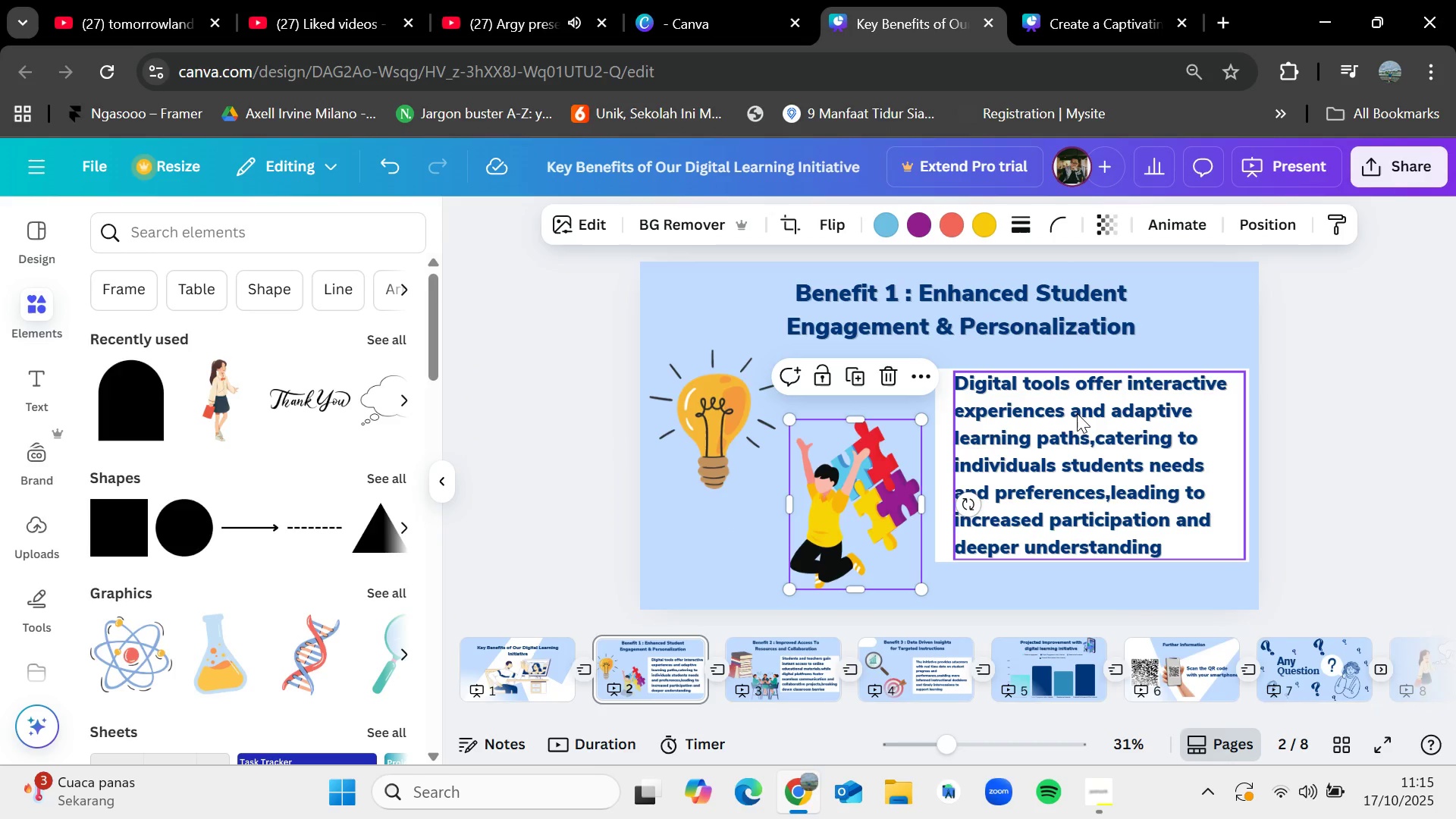 
left_click([1034, 576])
 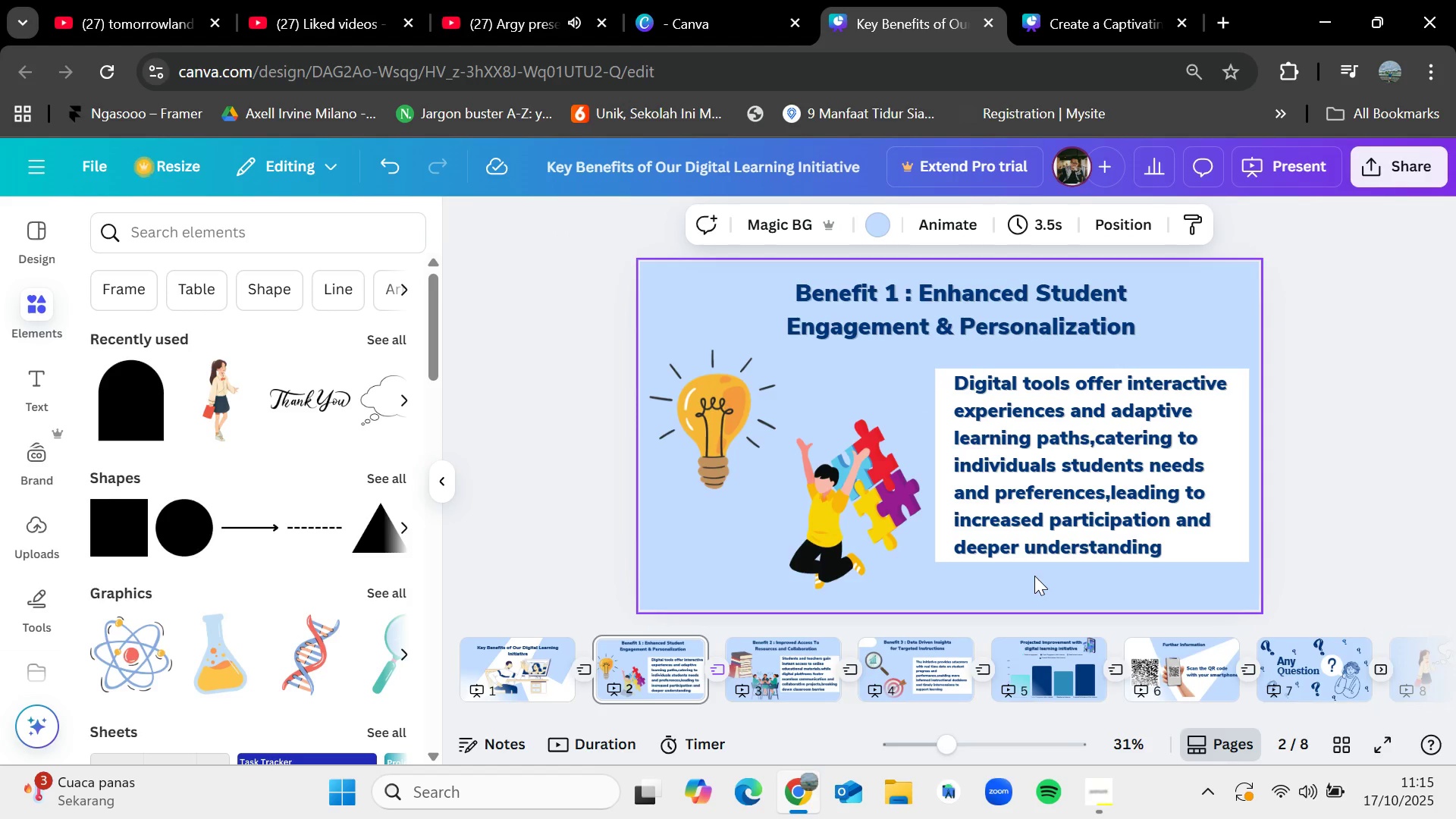 
left_click_drag(start_coordinate=[1034, 576], to_coordinate=[1021, 429])
 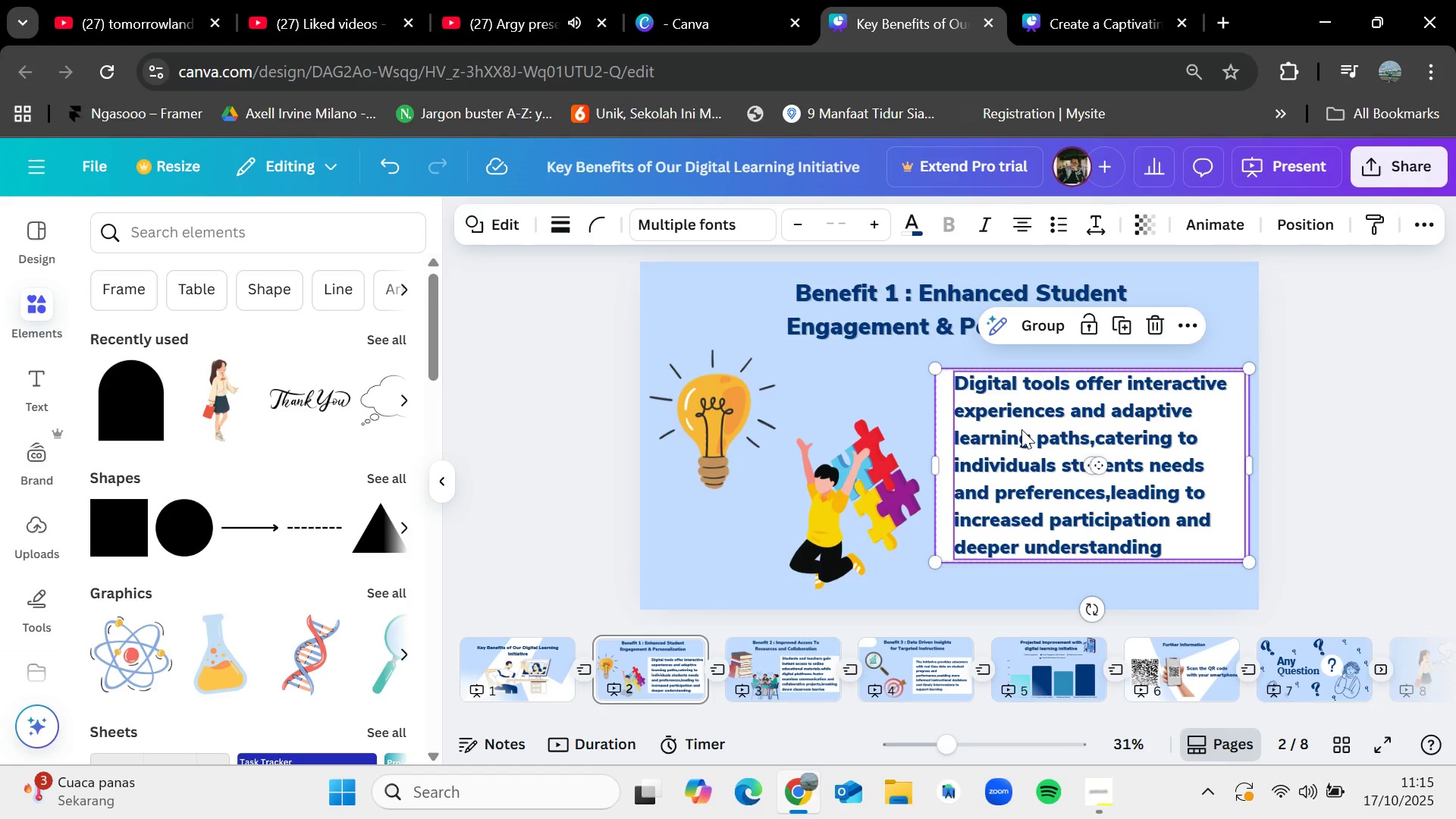 
key(Control+C)
 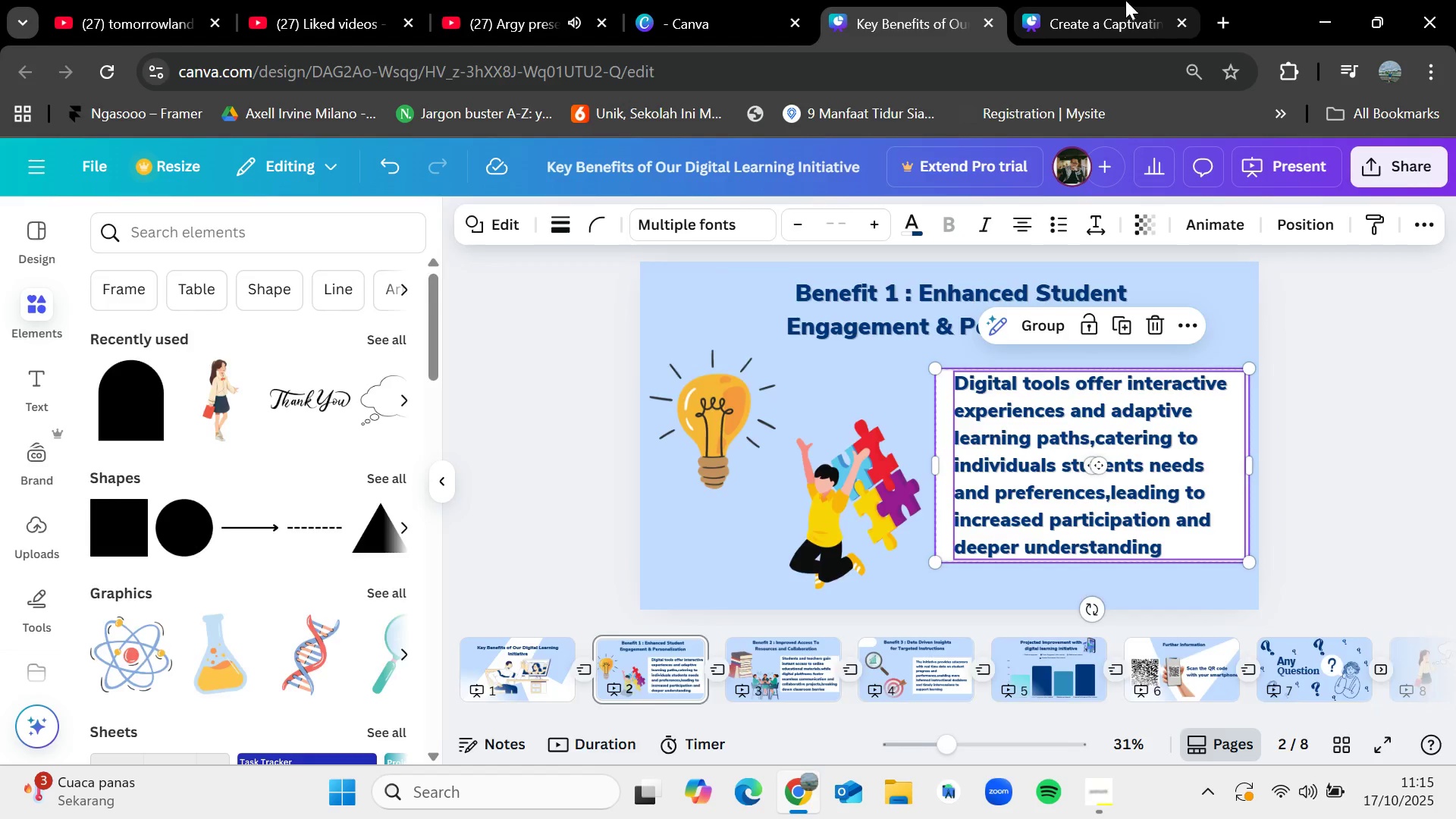 
left_click([1125, 0])
 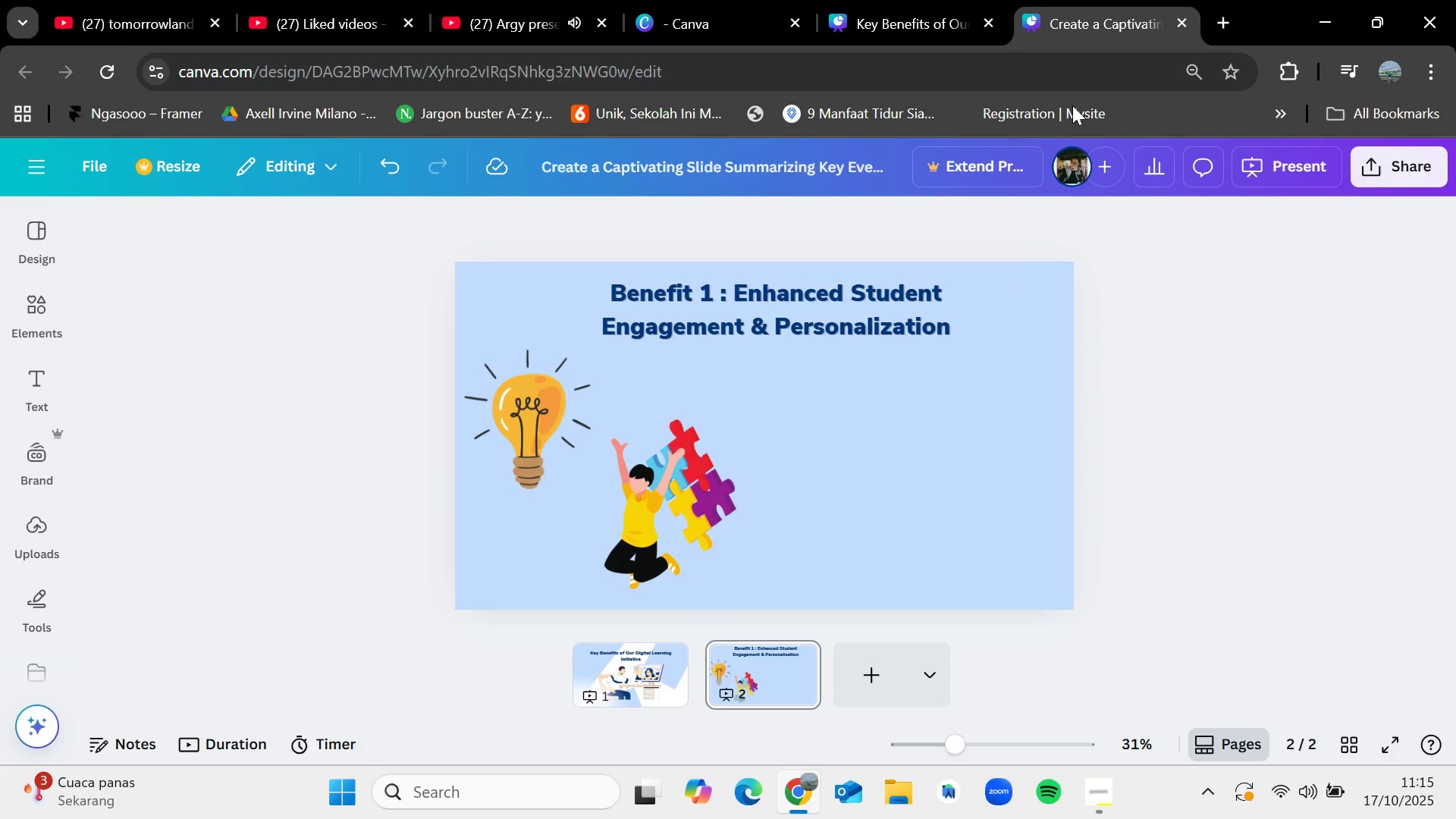 
key(Control+V)
 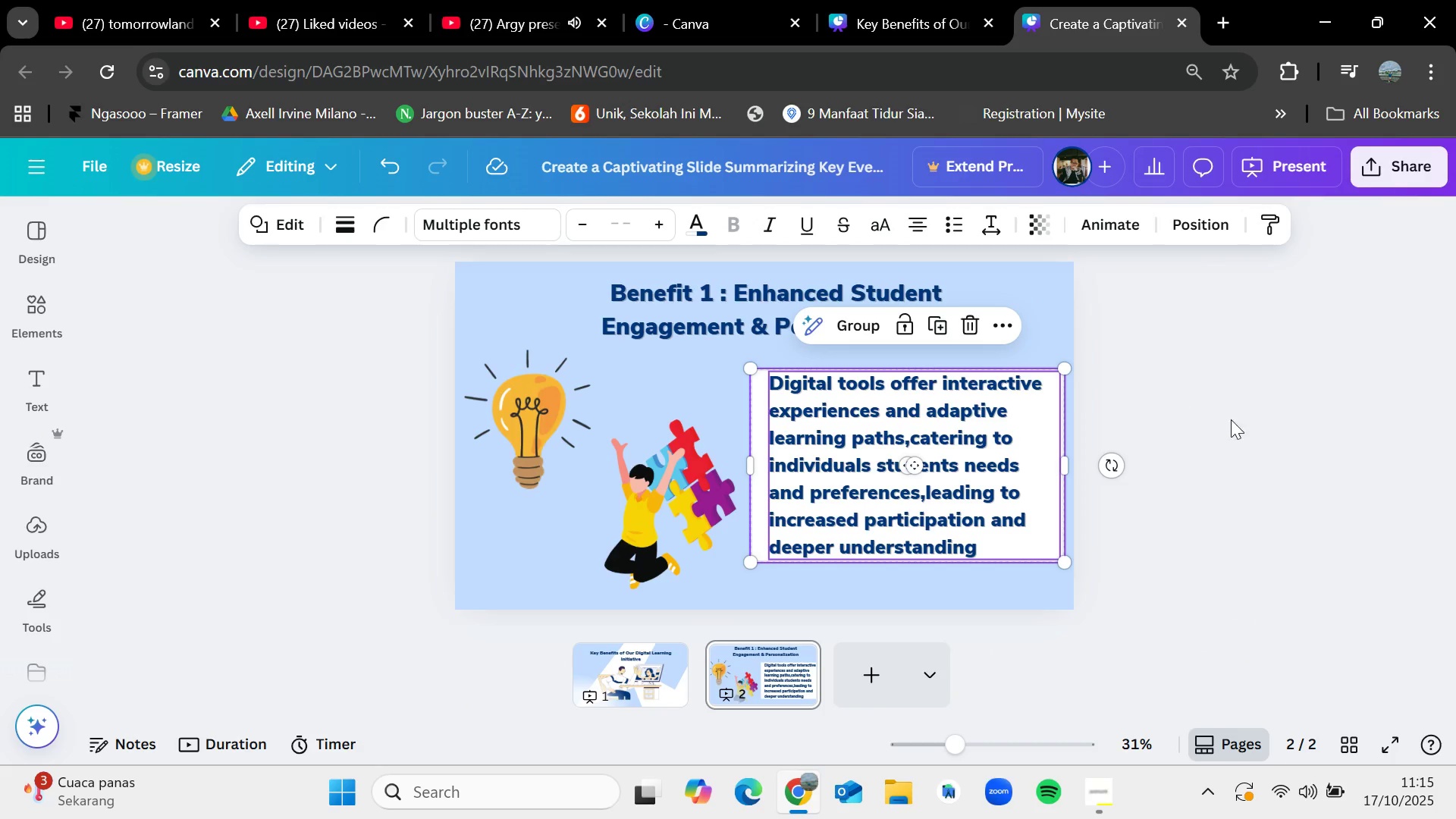 
left_click([1238, 422])
 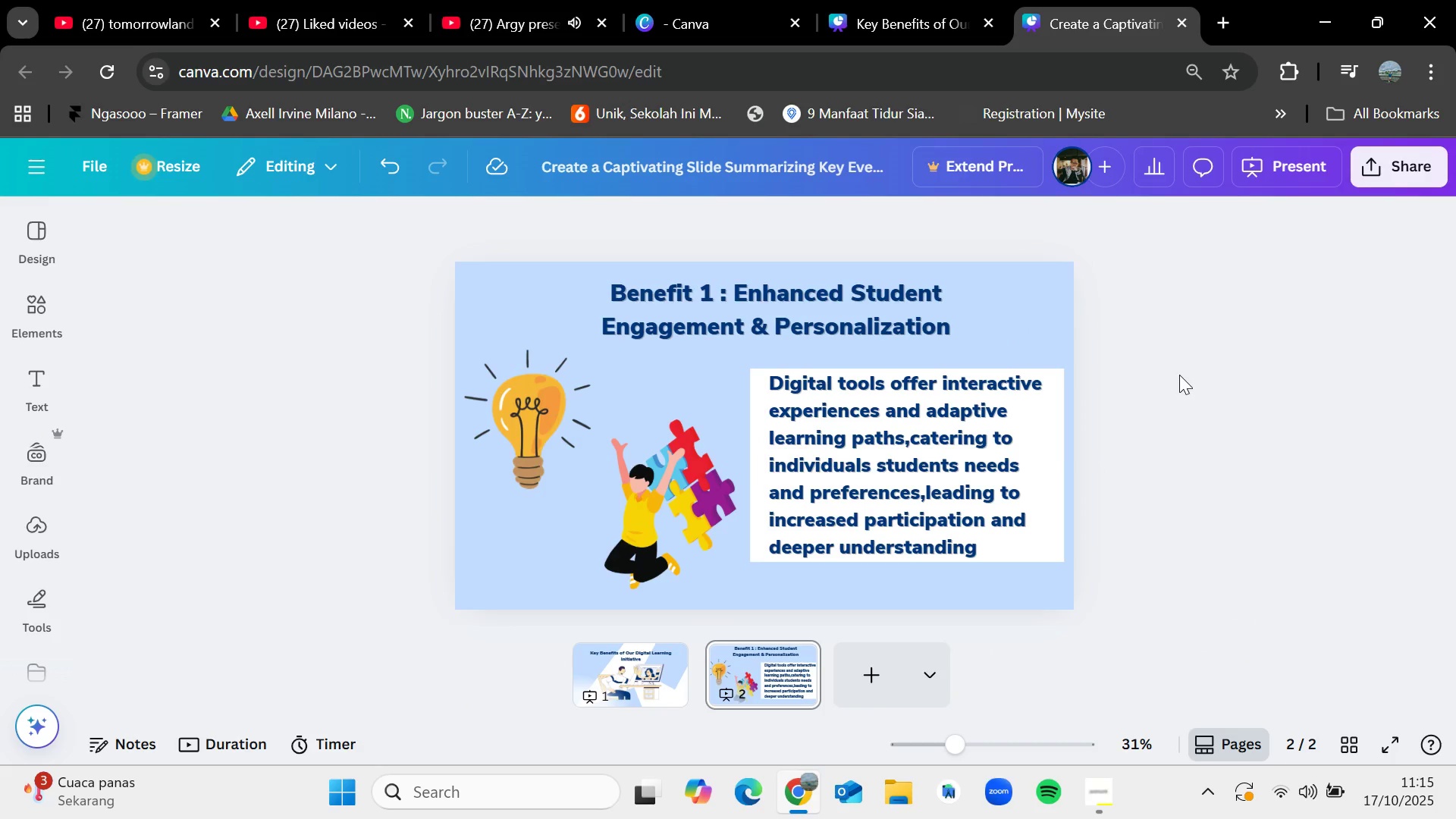 
wait(8.71)
 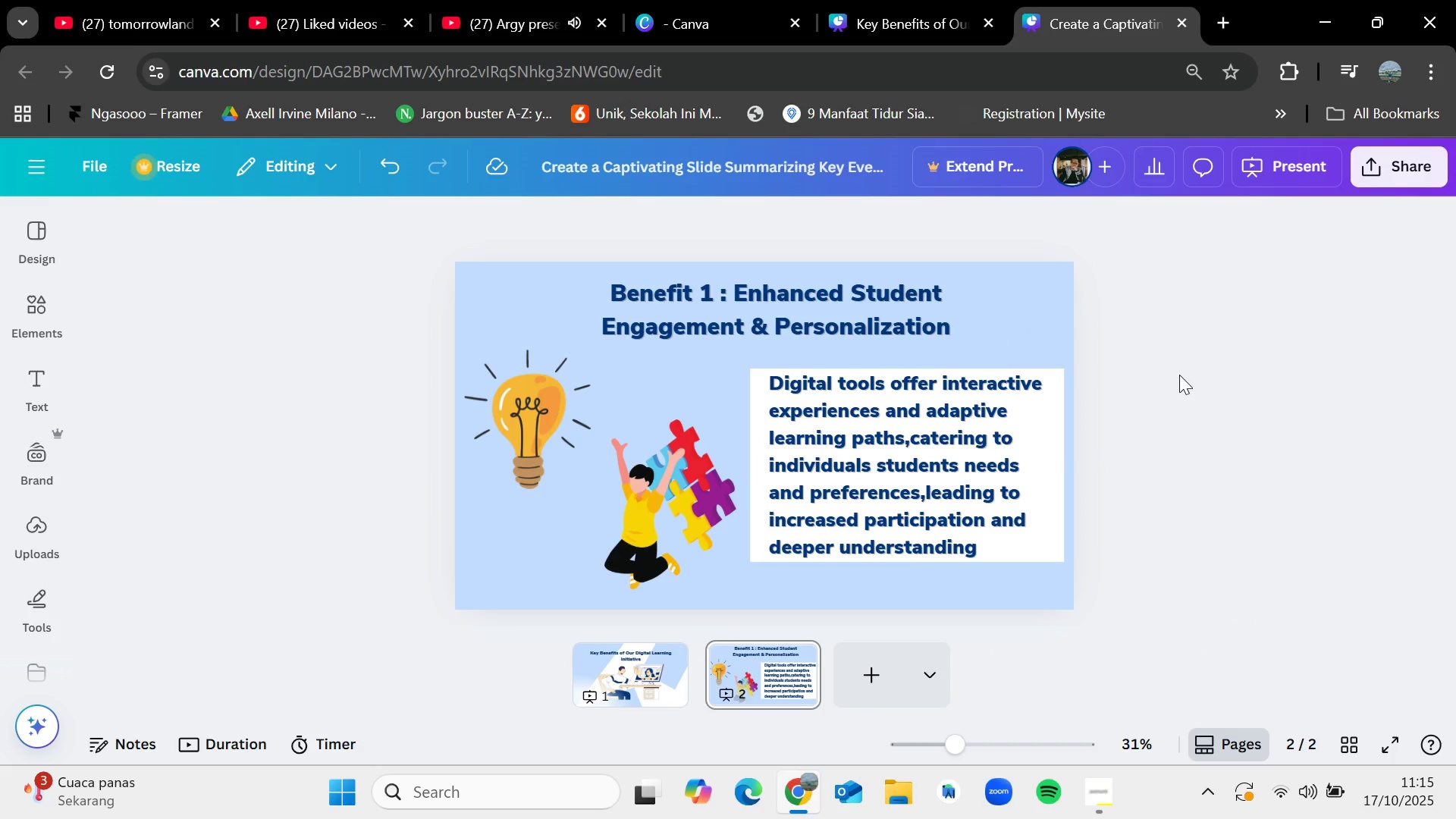 
left_click([872, 671])